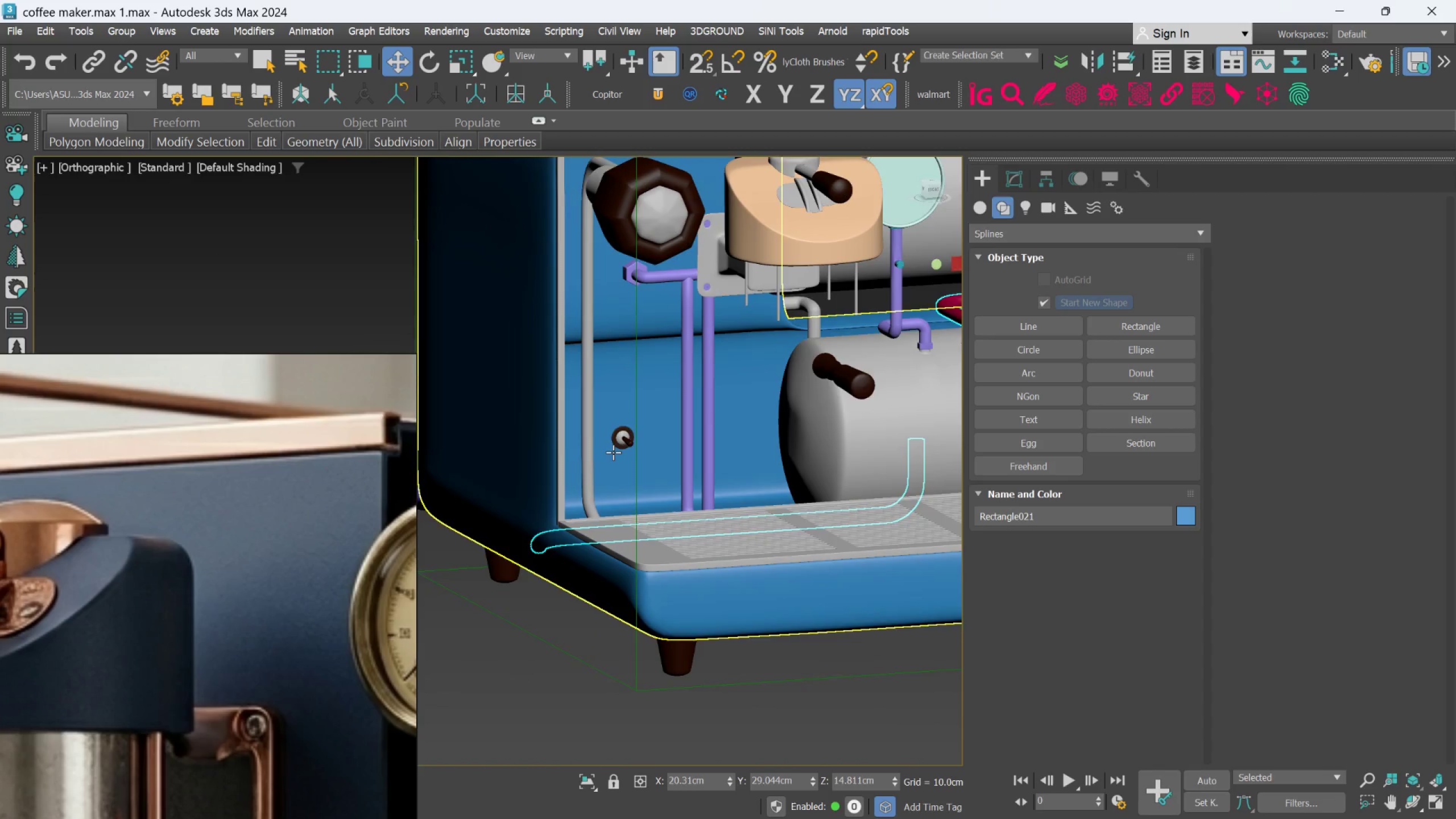 
hold_key(key=AltLeft, duration=1.95)
 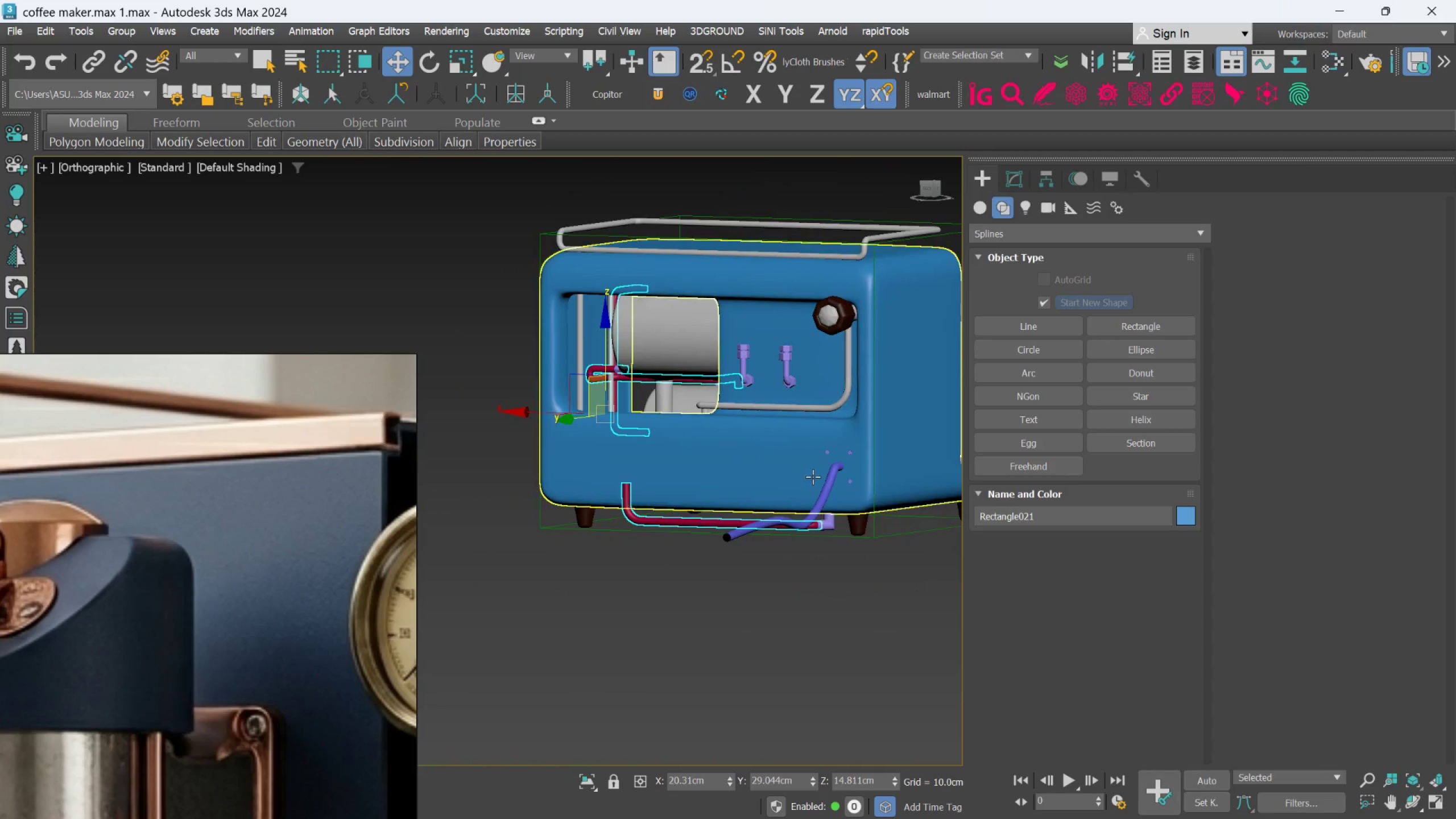 
scroll: coordinate [570, 470], scroll_direction: down, amount: 2.0
 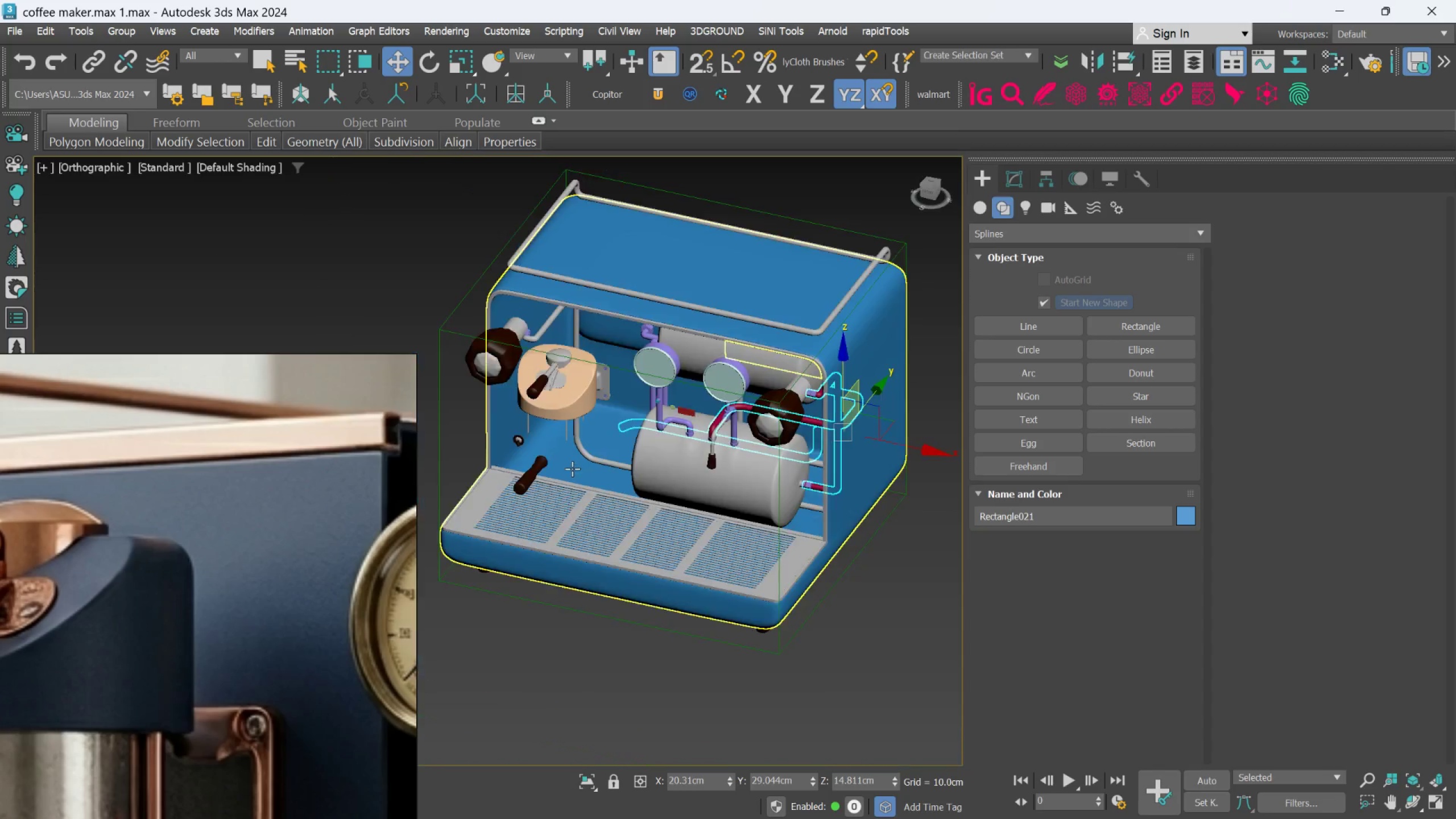 
hold_key(key=AltLeft, duration=1.05)
 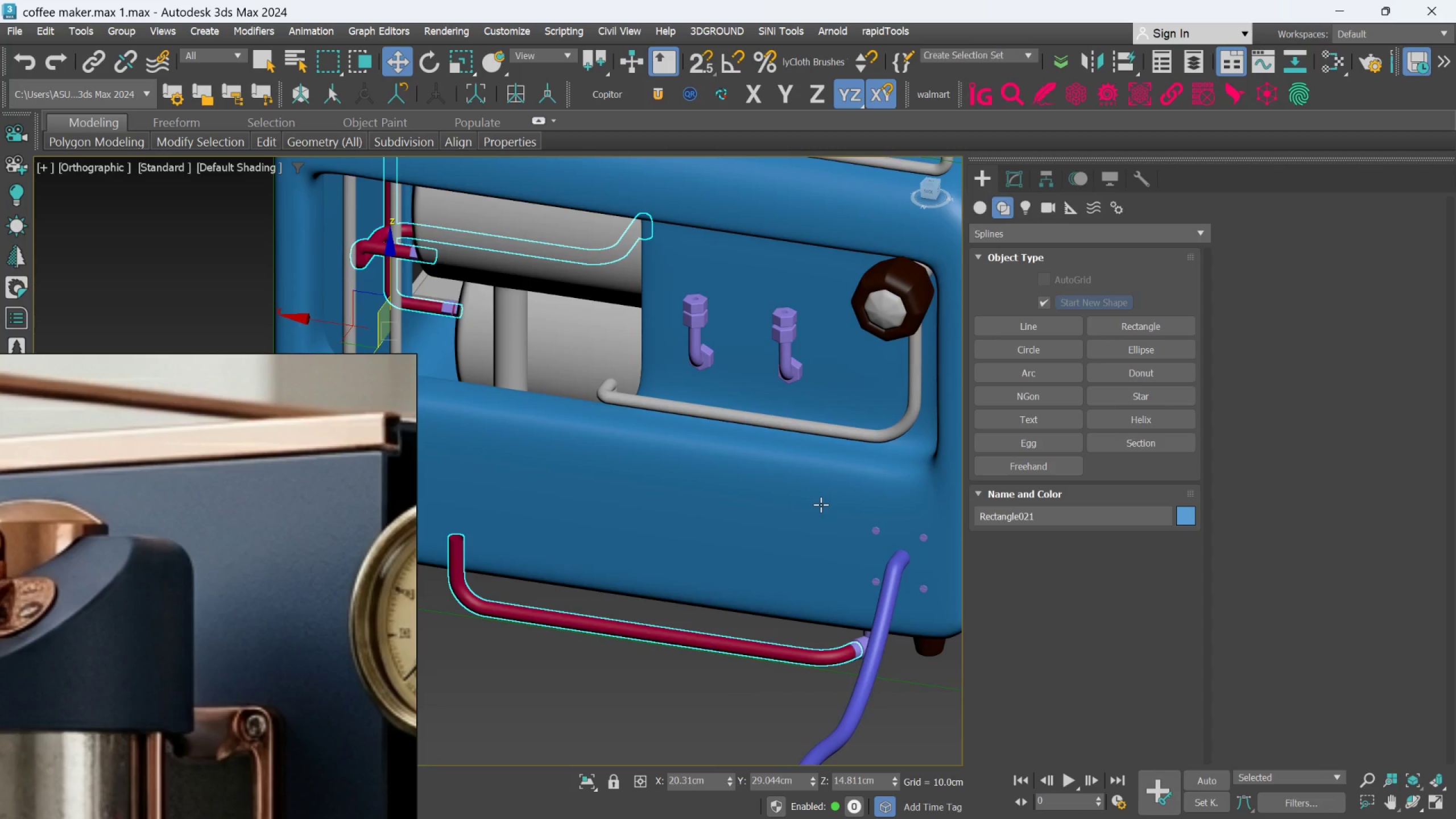 
scroll: coordinate [813, 478], scroll_direction: up, amount: 2.0
 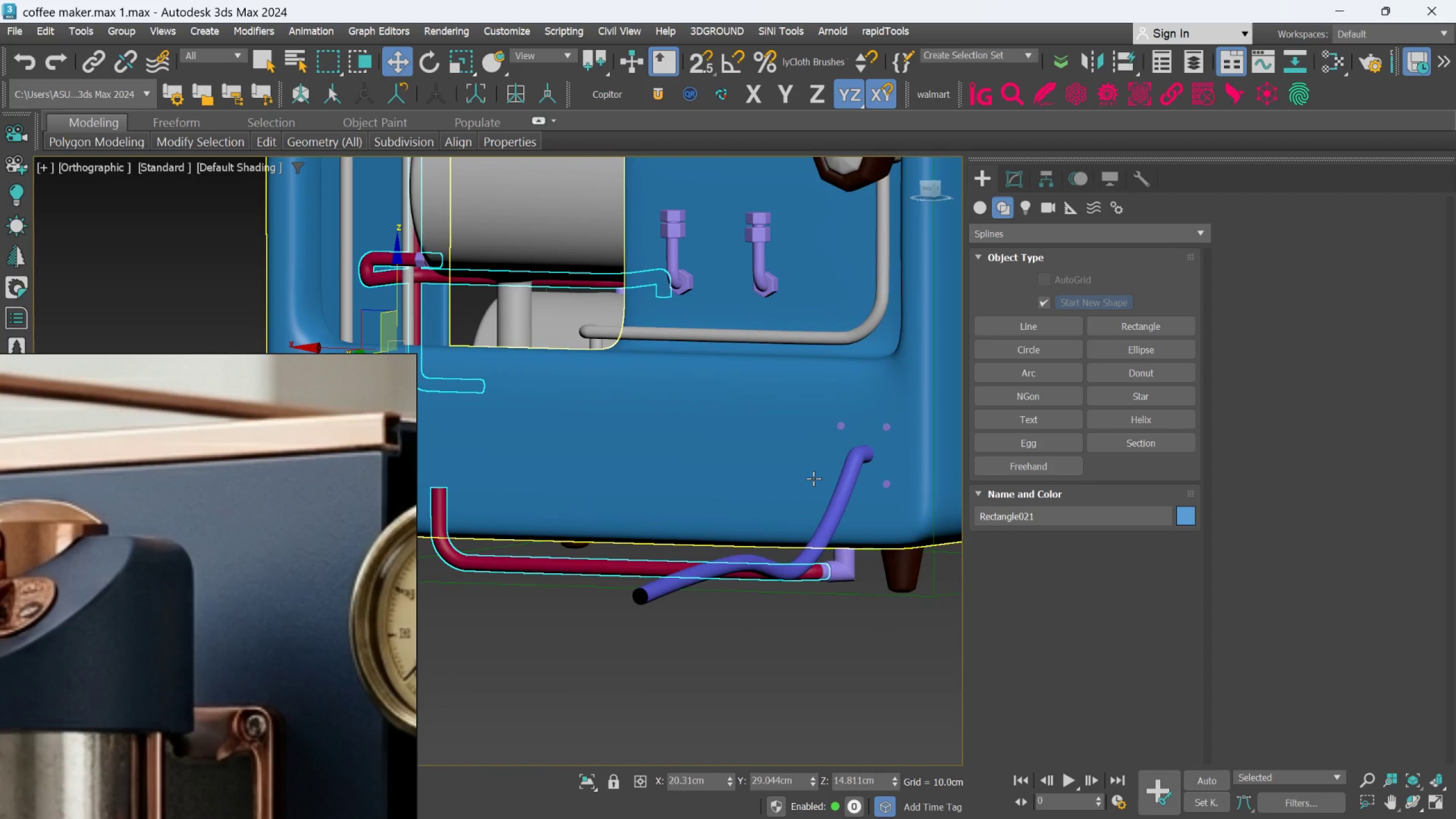 
hold_key(key=AltLeft, duration=1.05)
 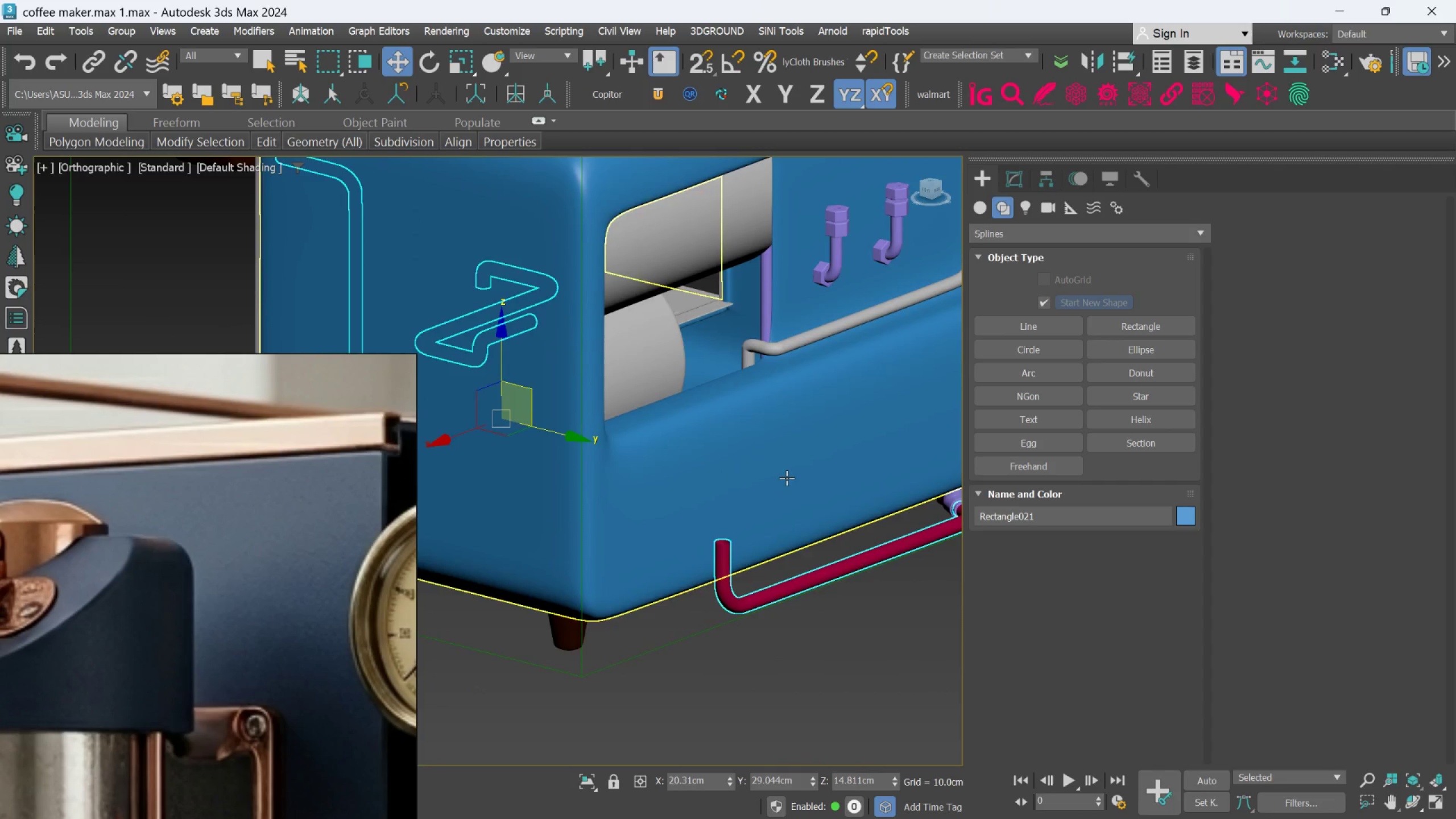 
hold_key(key=AltLeft, duration=1.05)
 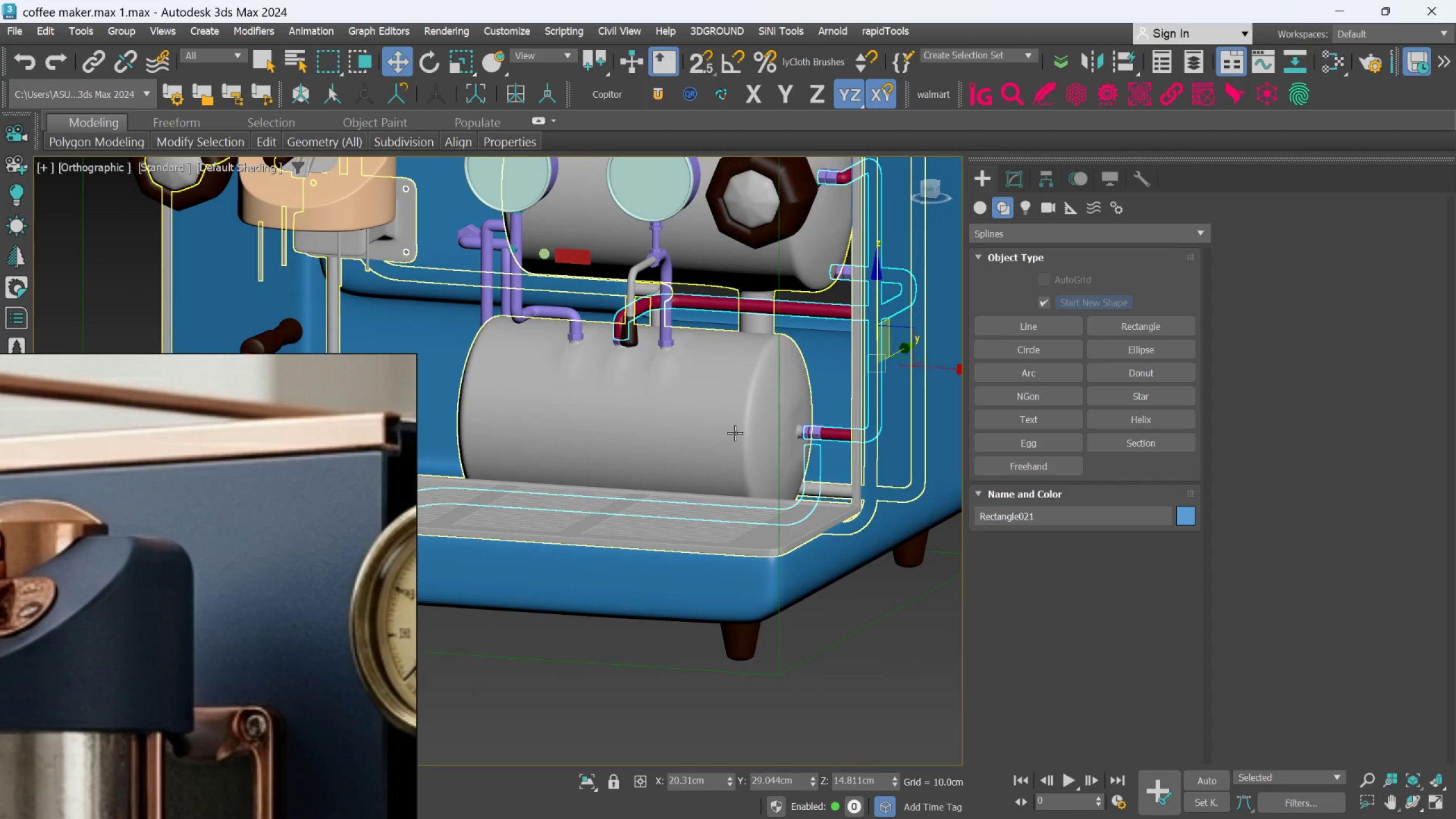 
hold_key(key=AltLeft, duration=0.66)
 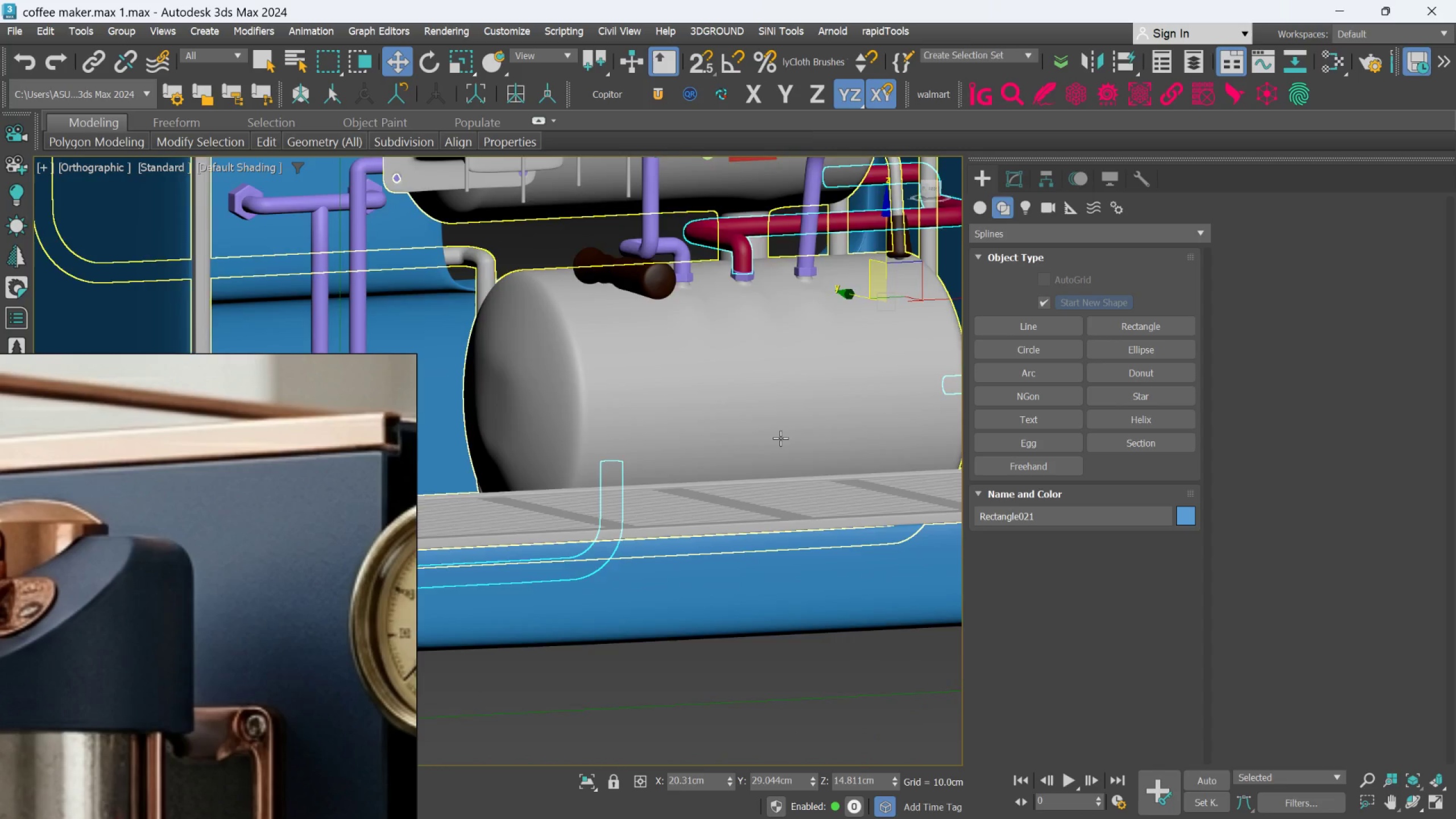 
scroll: coordinate [734, 433], scroll_direction: up, amount: 1.0
 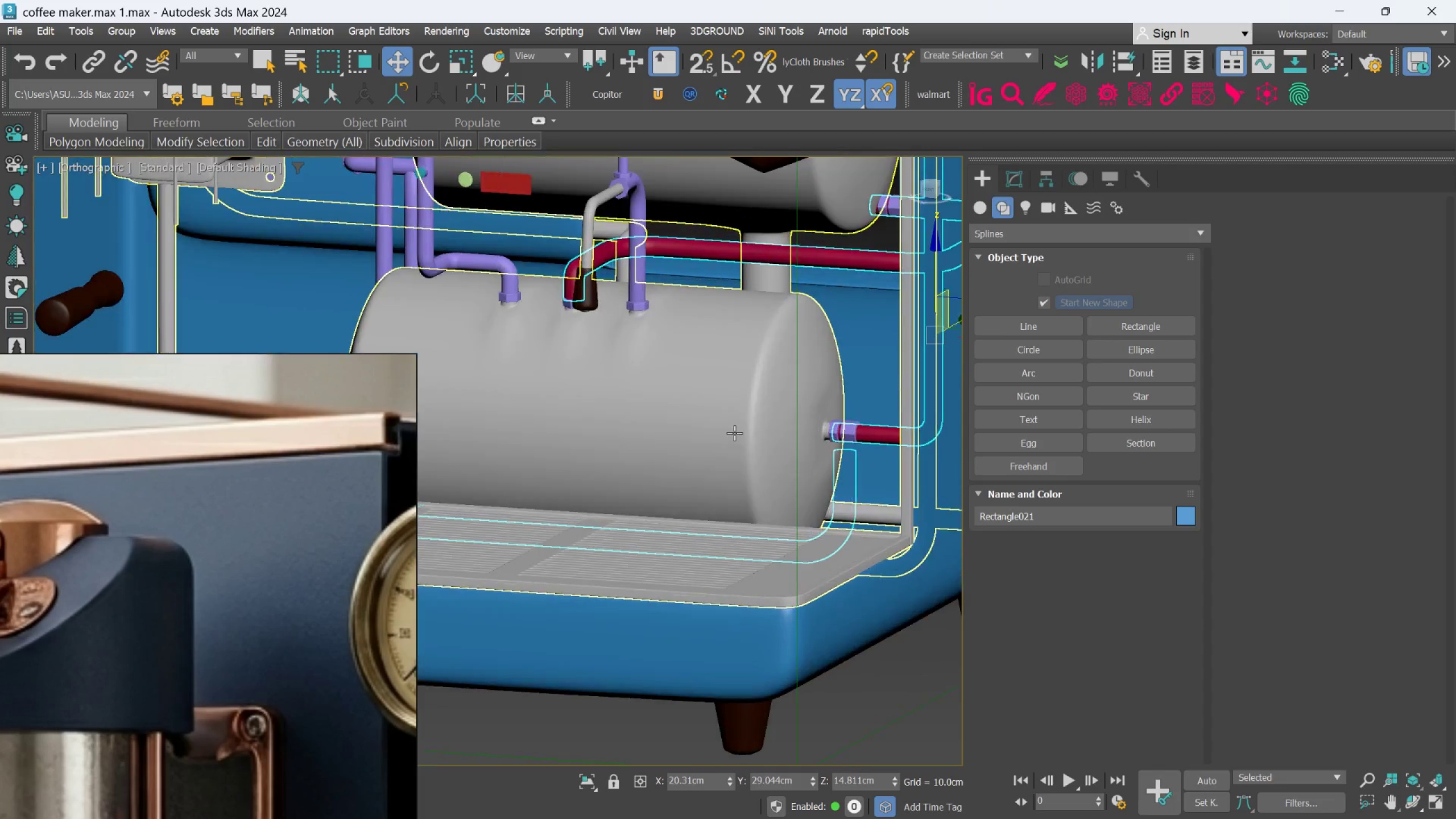 
hold_key(key=AltLeft, duration=0.61)
 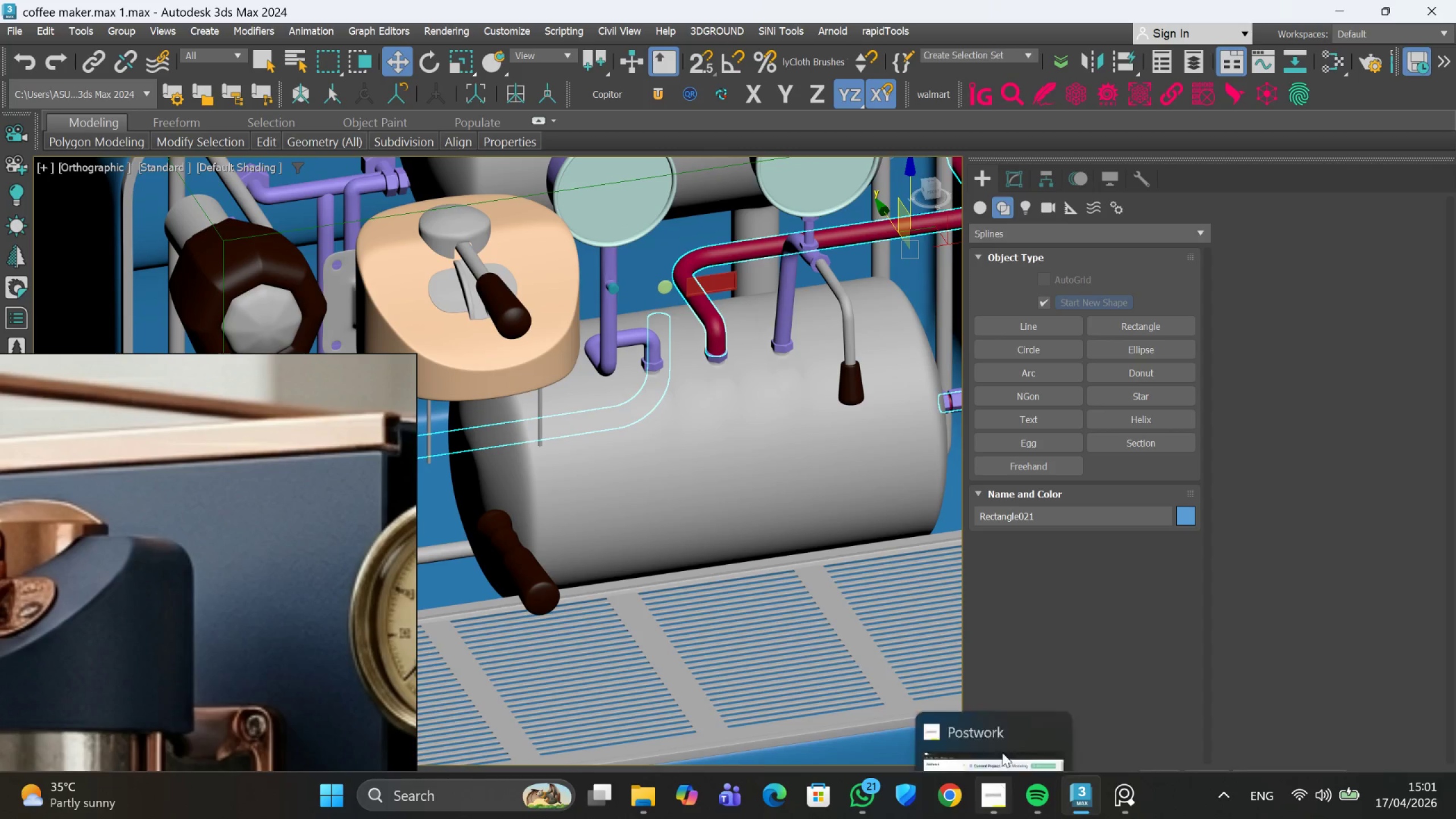 
left_click([988, 731])